 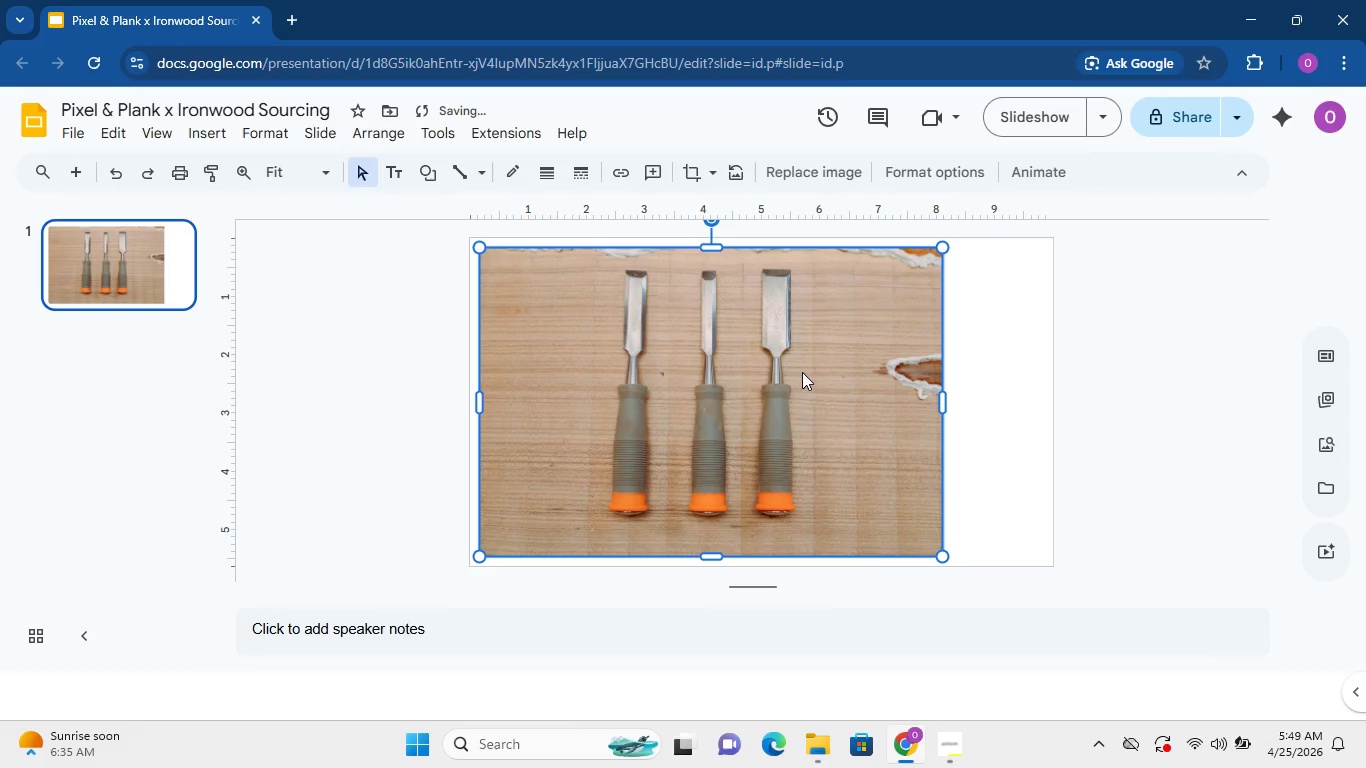 
left_click_drag(start_coordinate=[942, 402], to_coordinate=[726, 388])
 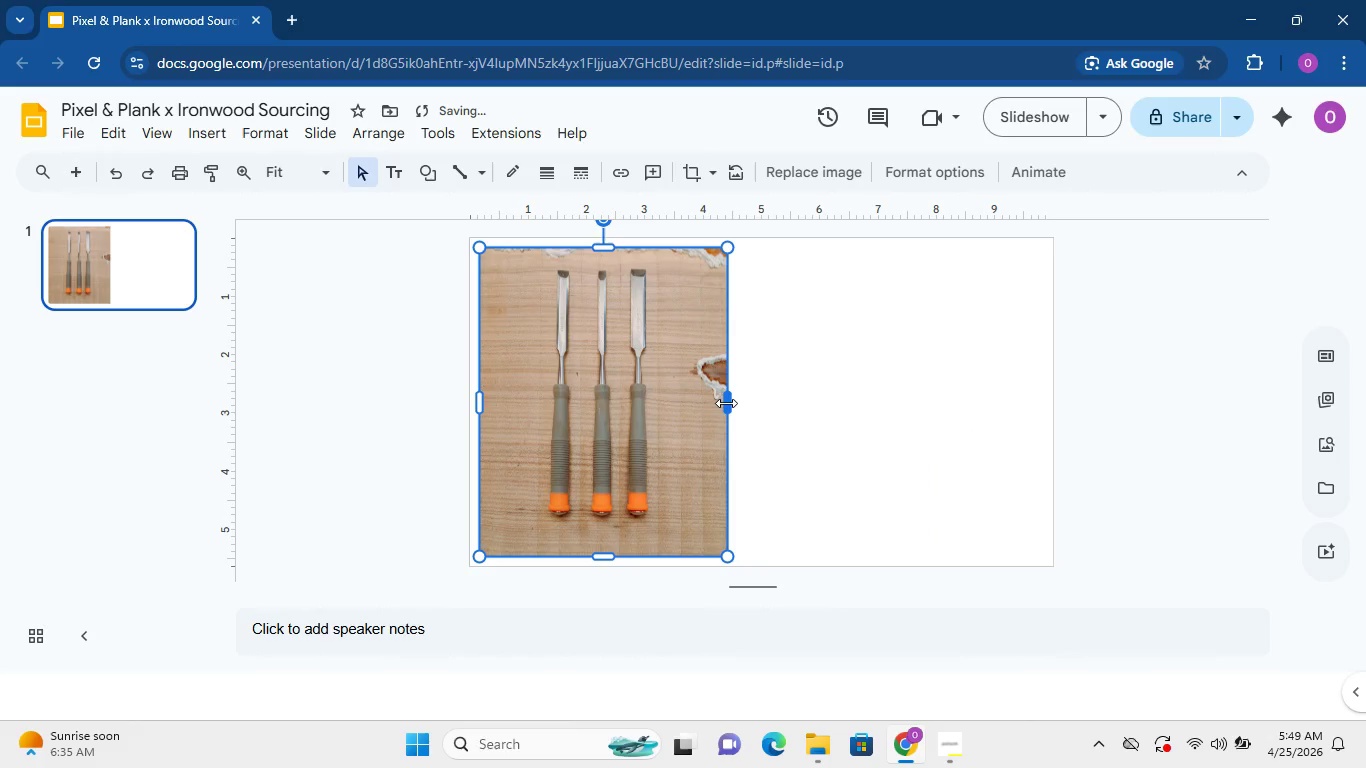 
left_click_drag(start_coordinate=[727, 403], to_coordinate=[745, 399])
 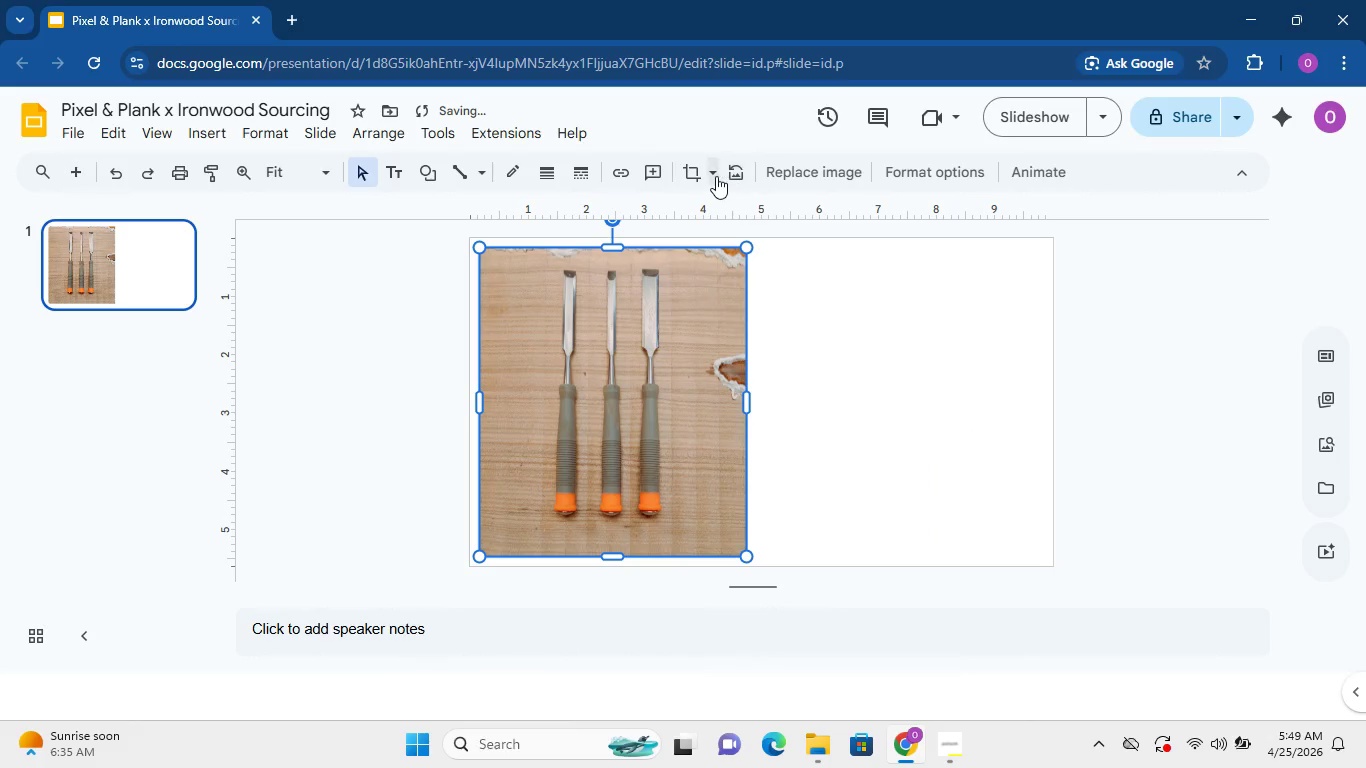 
left_click([715, 175])
 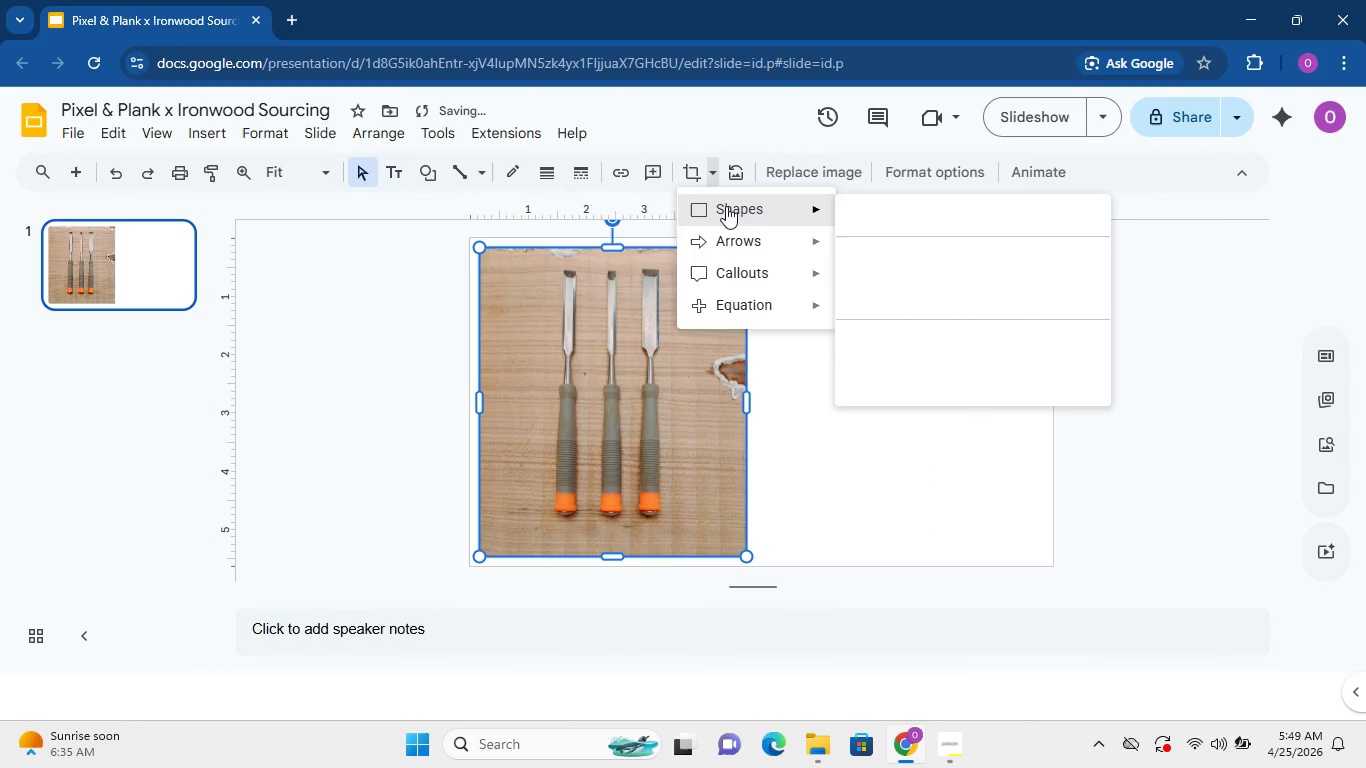 
left_click([726, 206])
 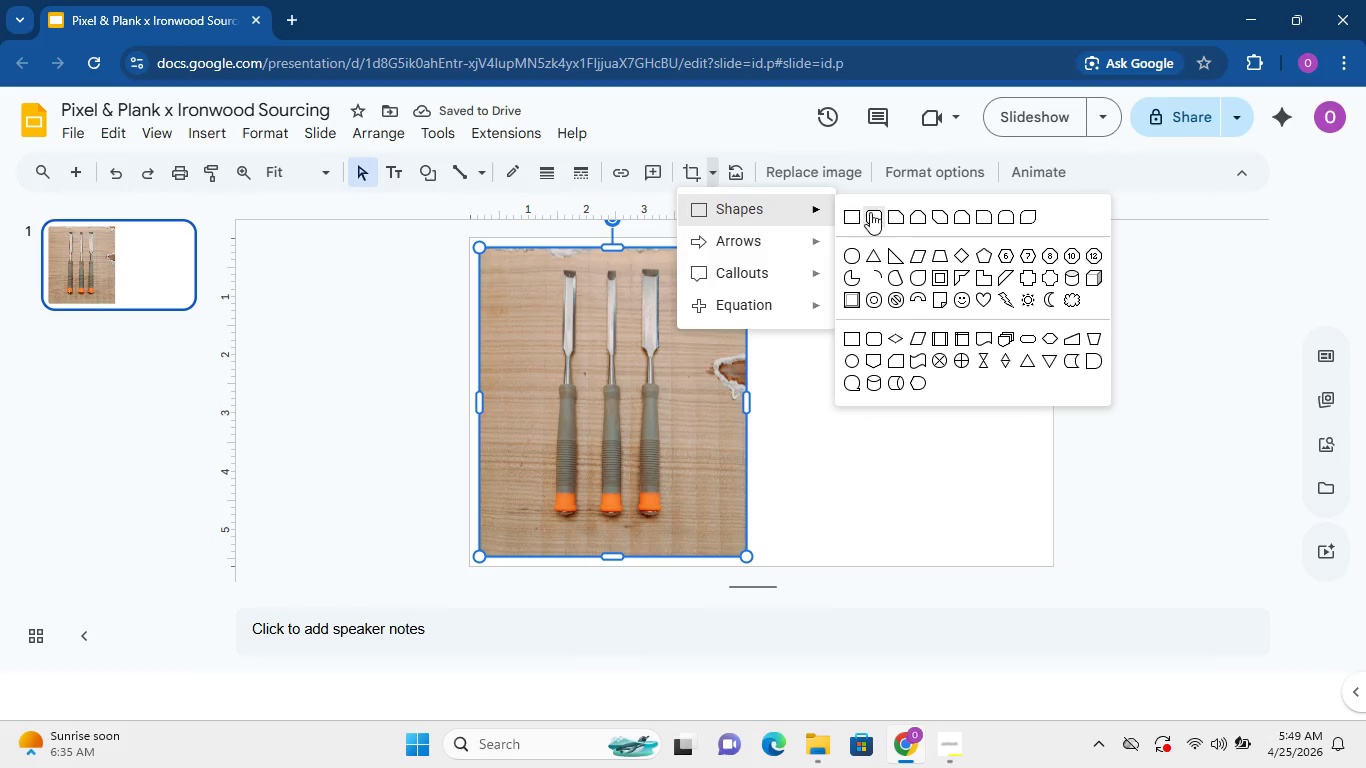 
left_click([870, 212])
 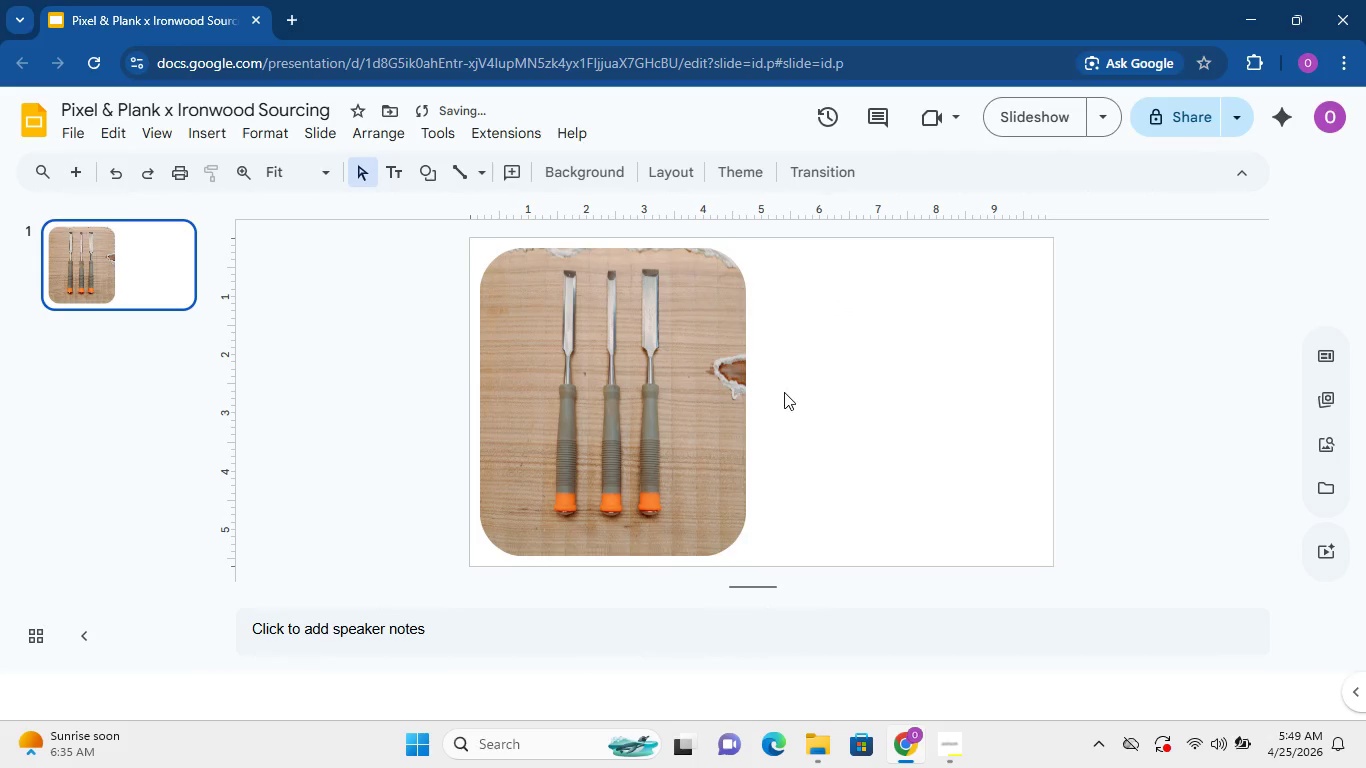 
left_click([711, 382])
 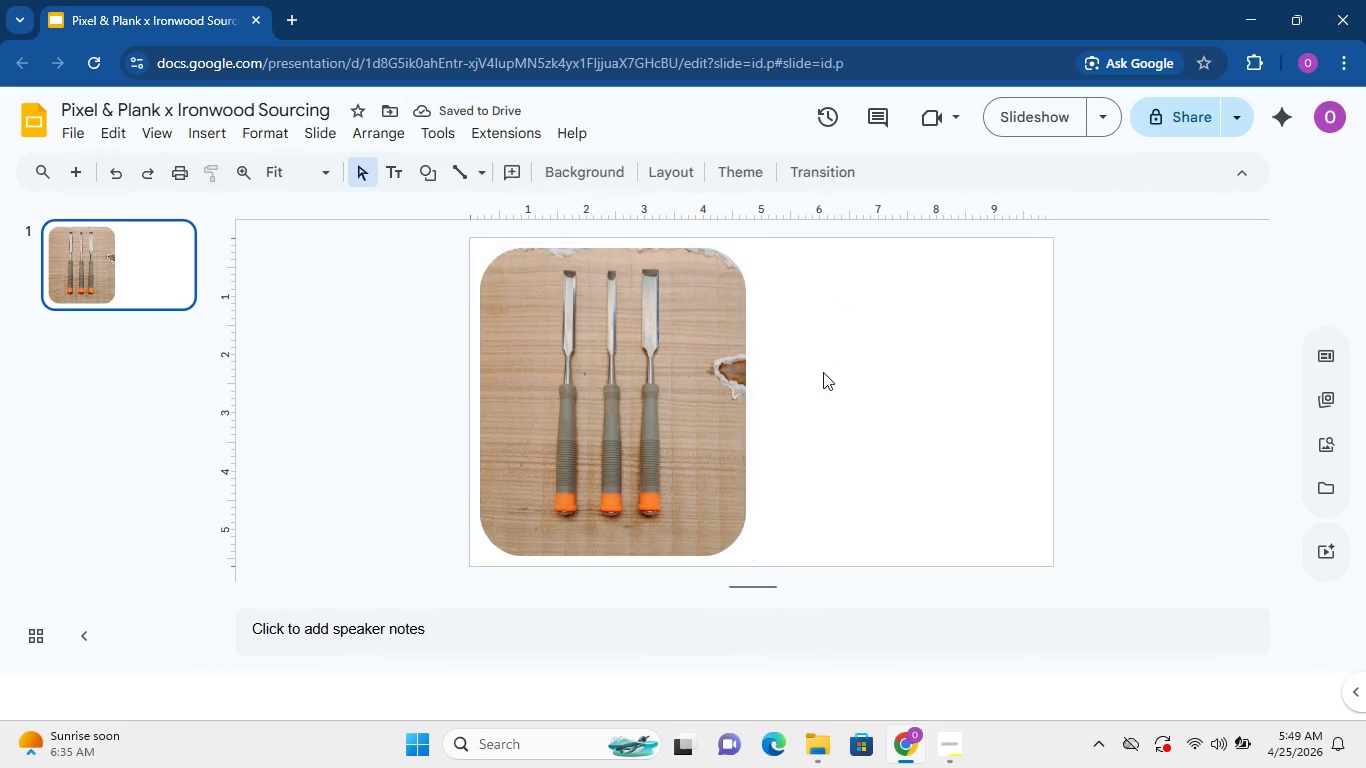 
left_click([823, 372])
 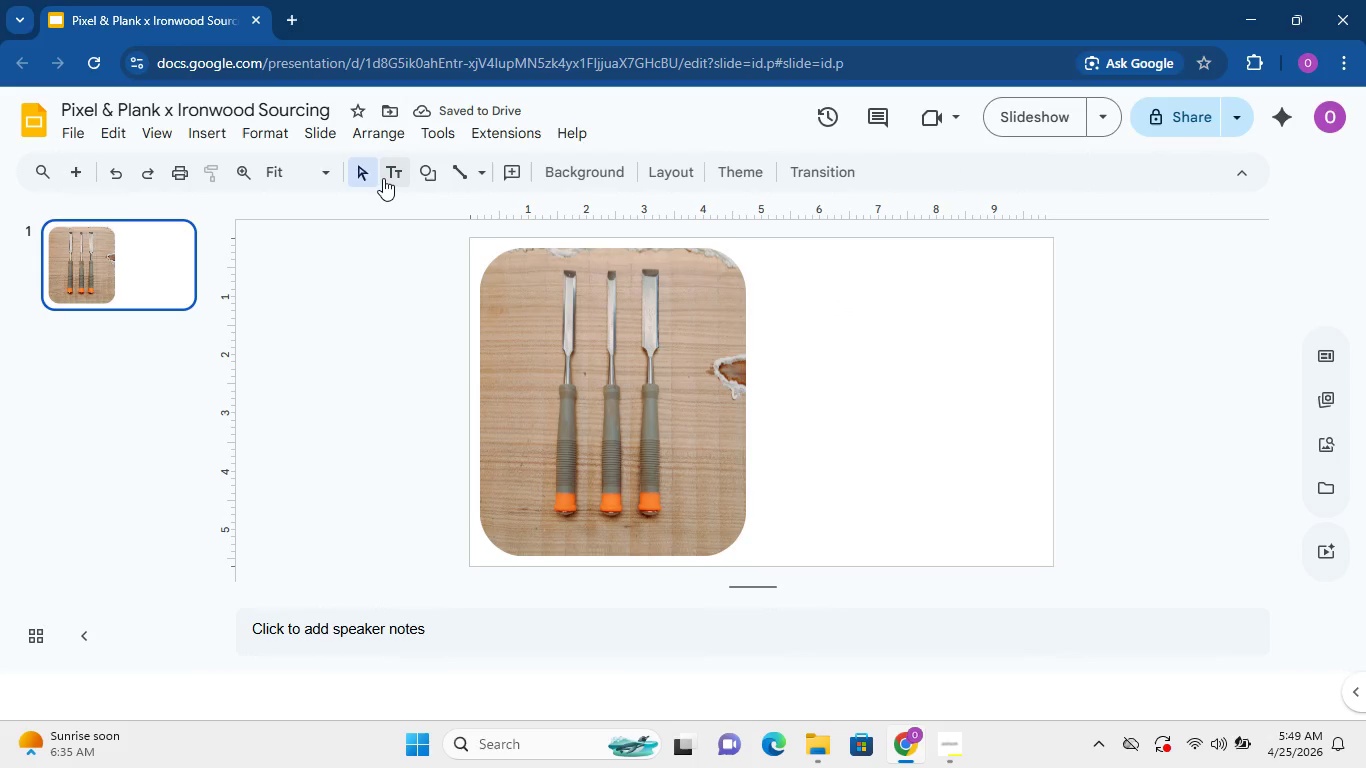 
left_click([383, 178])
 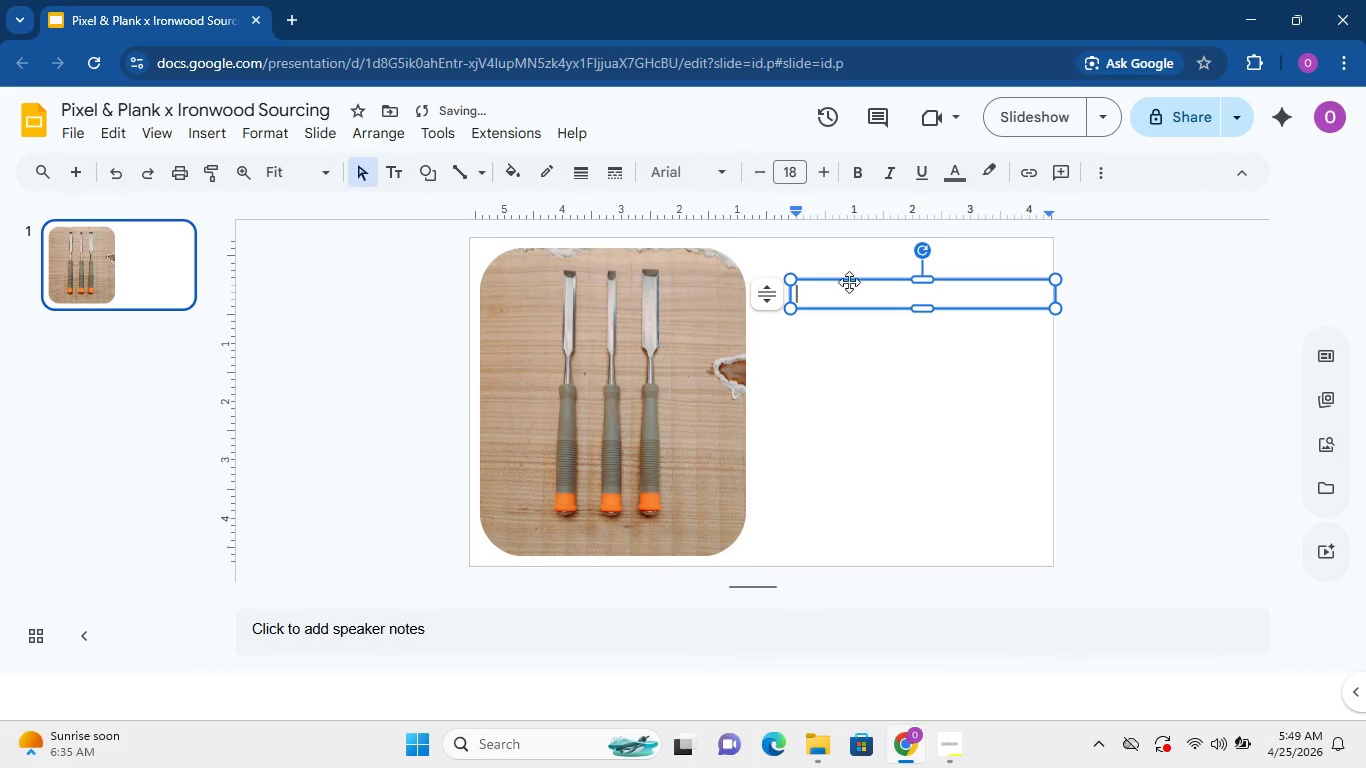 
left_click_drag(start_coordinate=[849, 282], to_coordinate=[833, 277])
 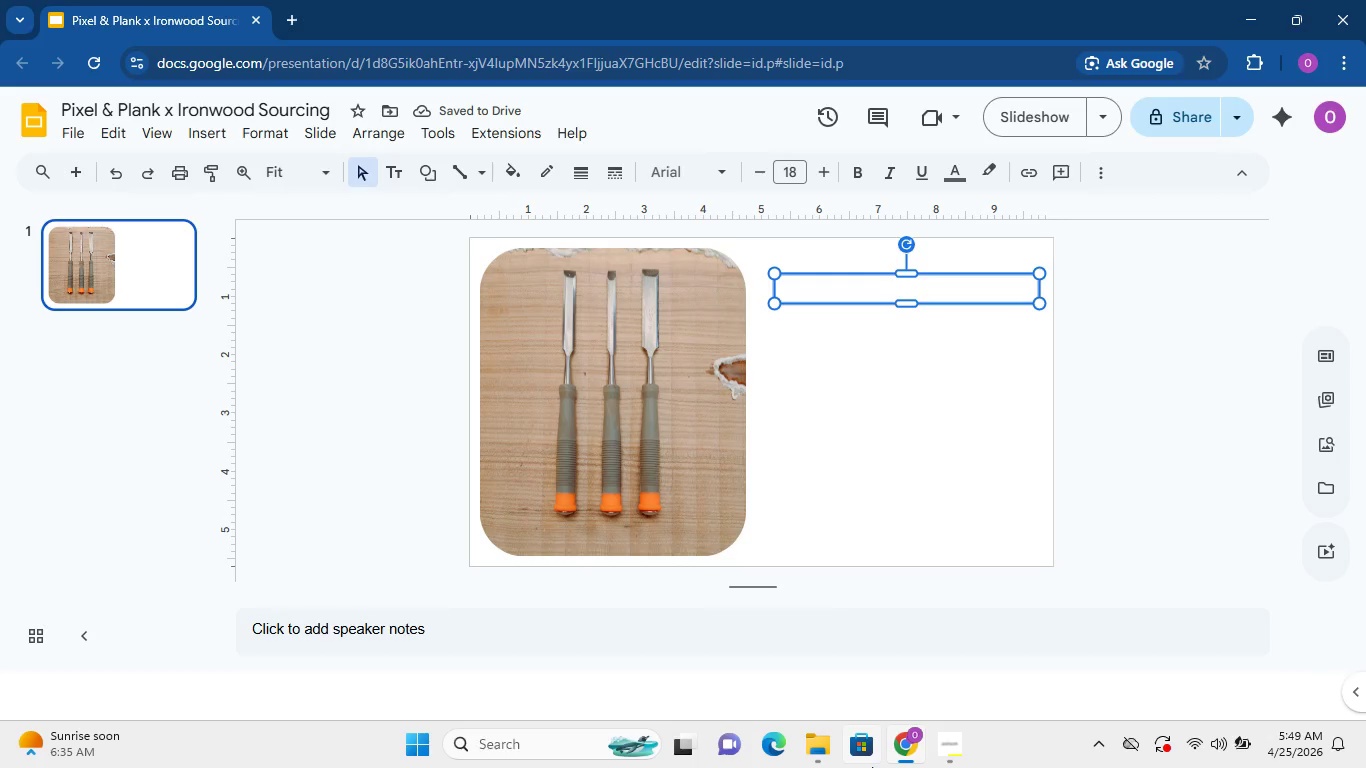 
wait(5.14)
 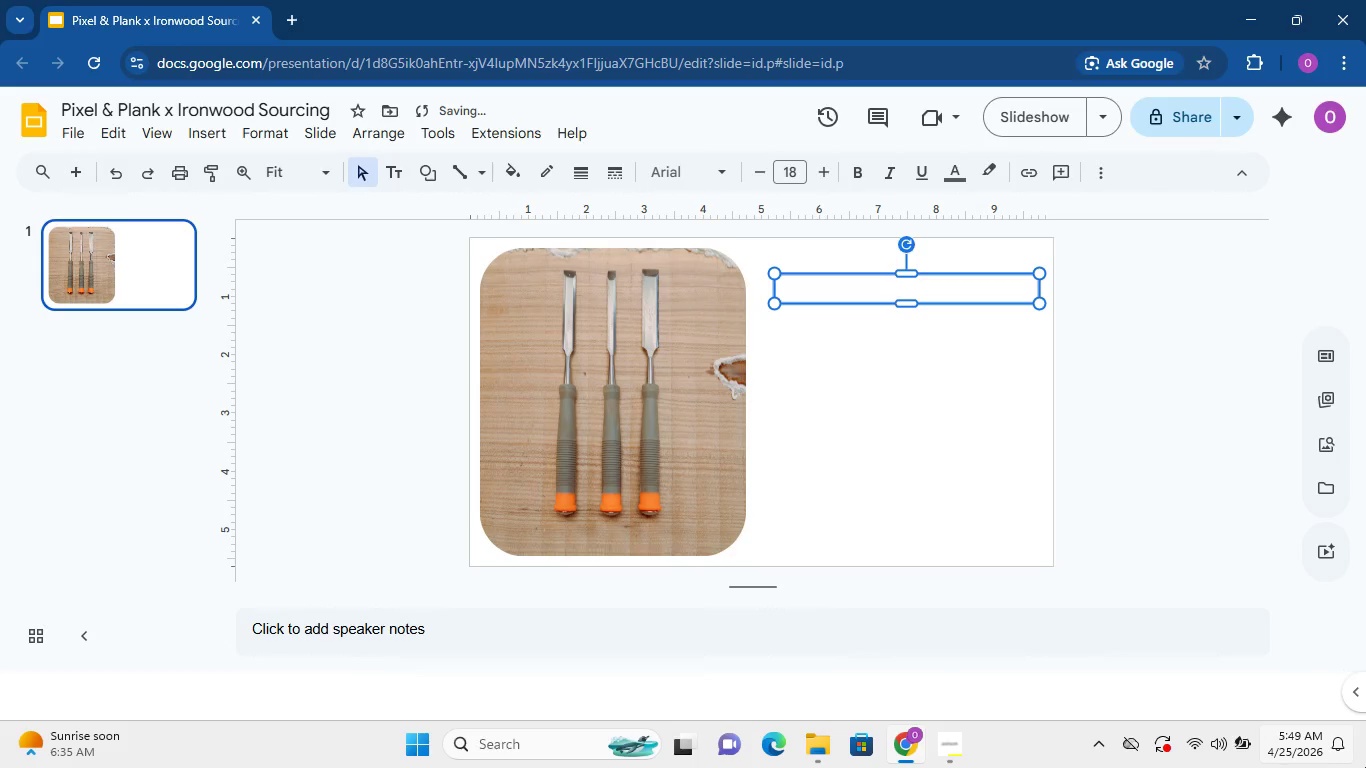 
type(Crafing a Digital Legacy)
 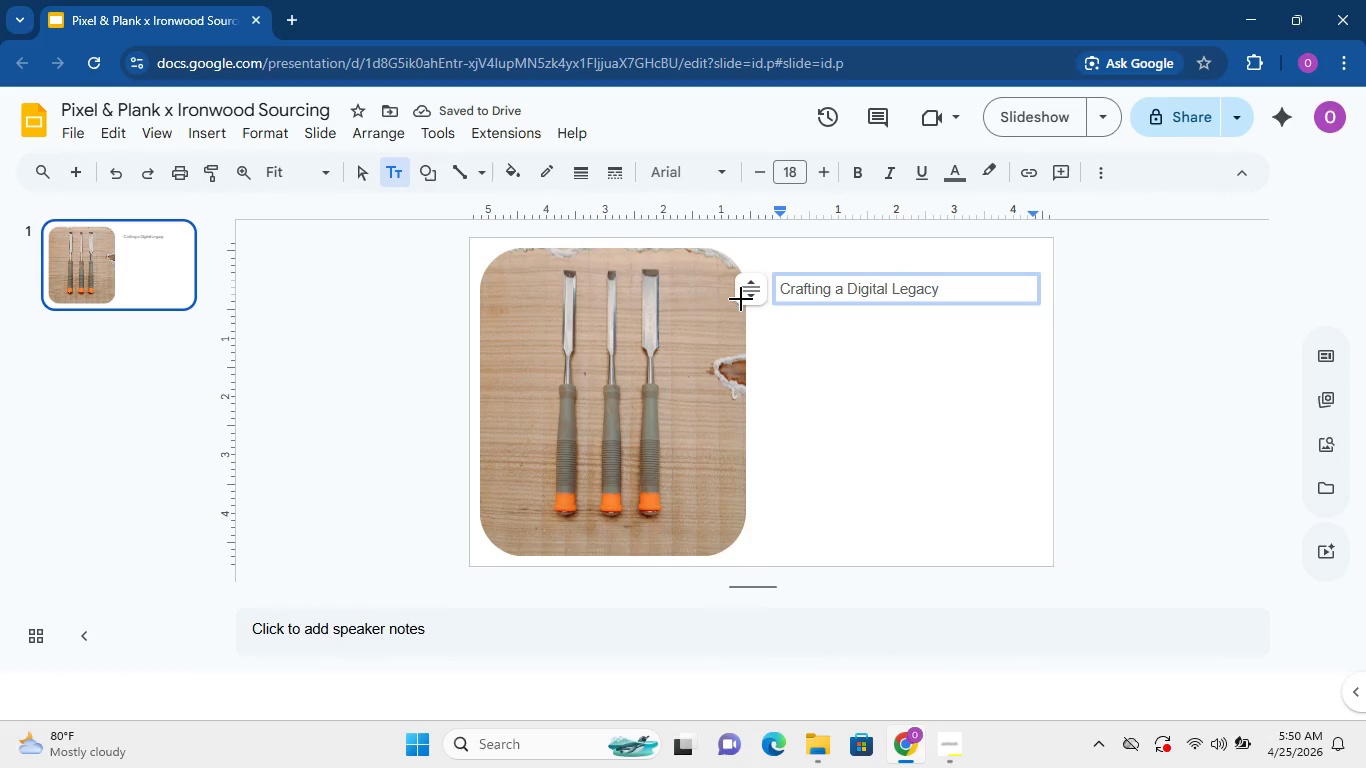 
left_click([781, 323])
 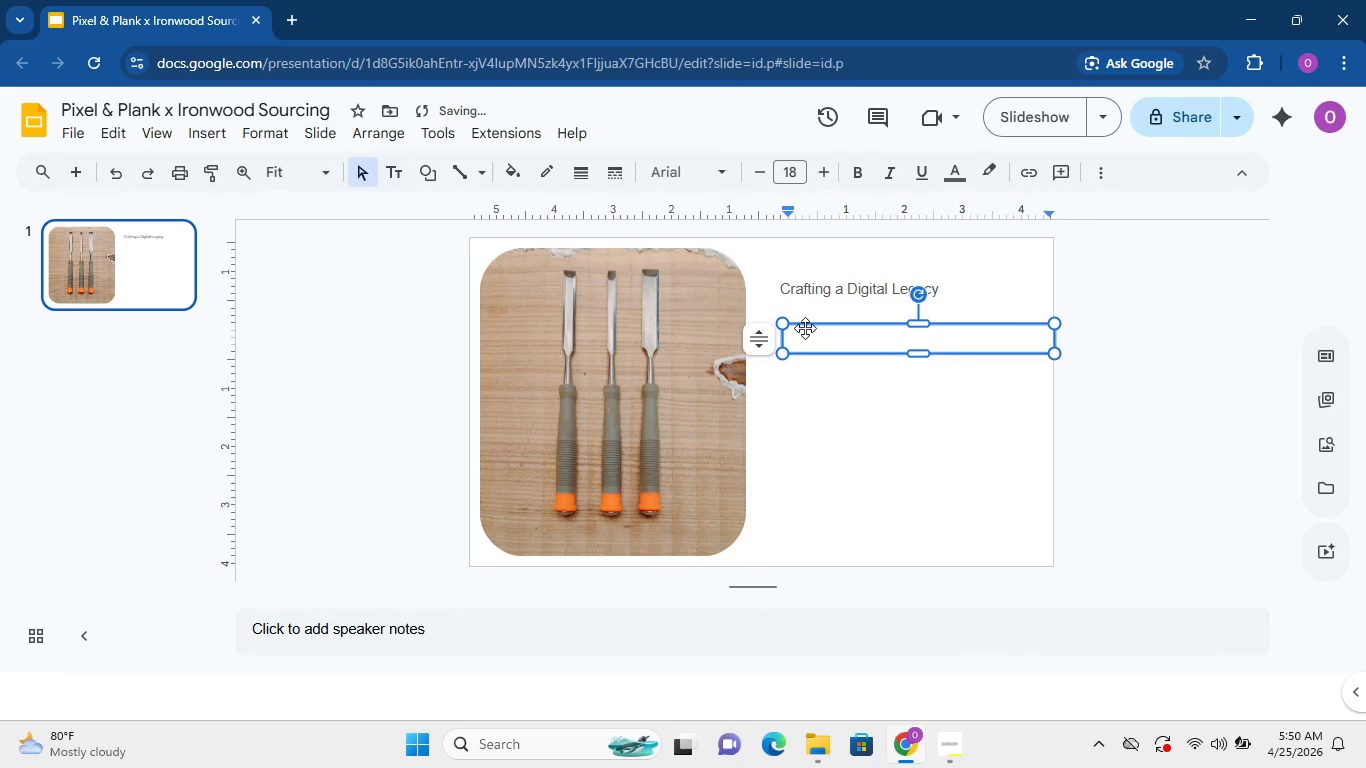 
left_click_drag(start_coordinate=[805, 328], to_coordinate=[802, 392])
 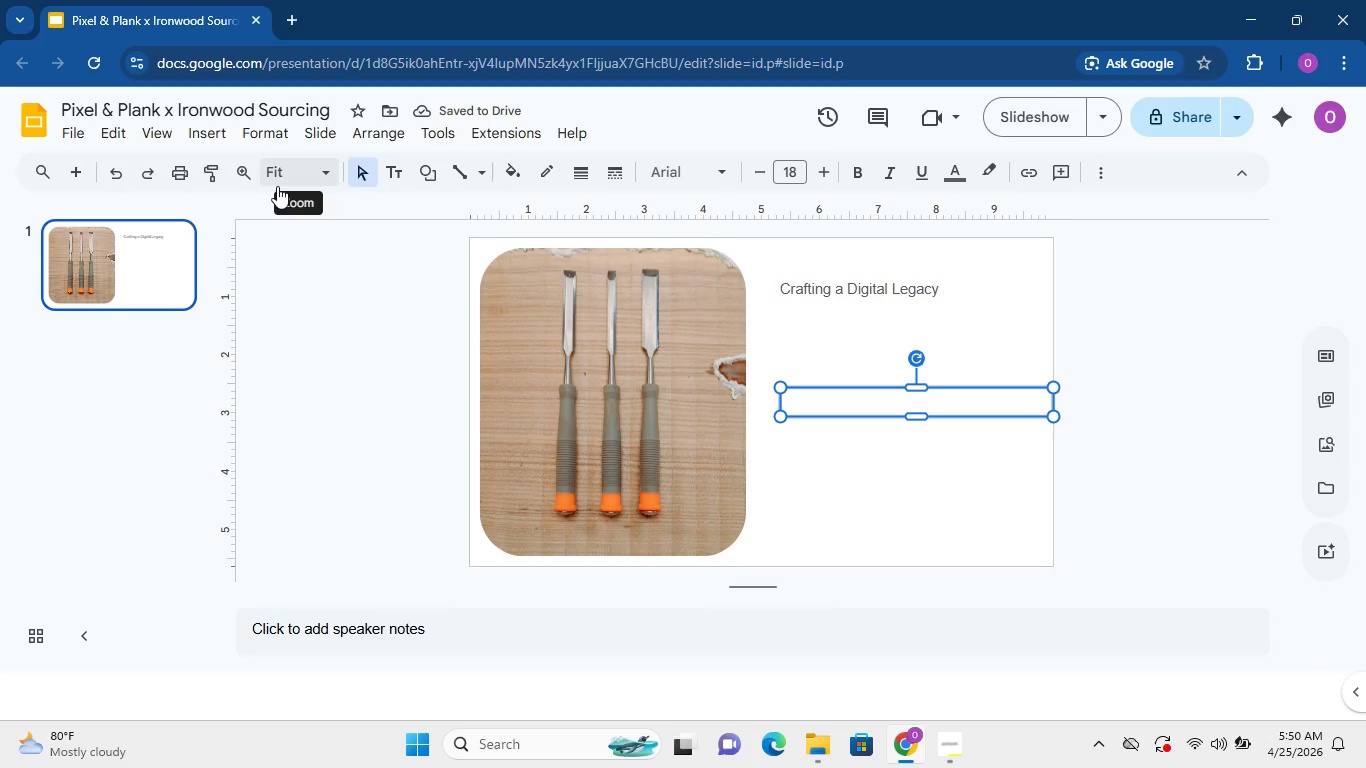 
wait(8.22)
 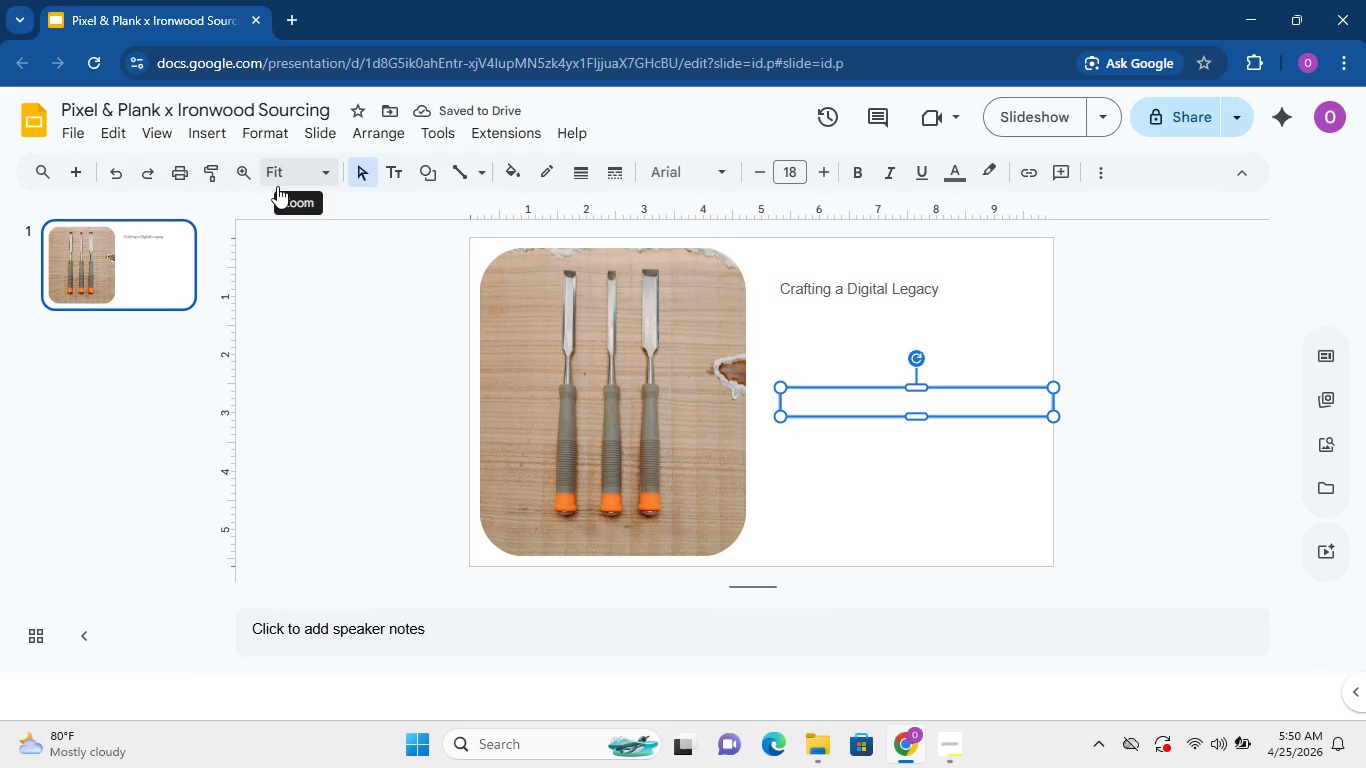 
type(A strategic Partnership Proposal: )
 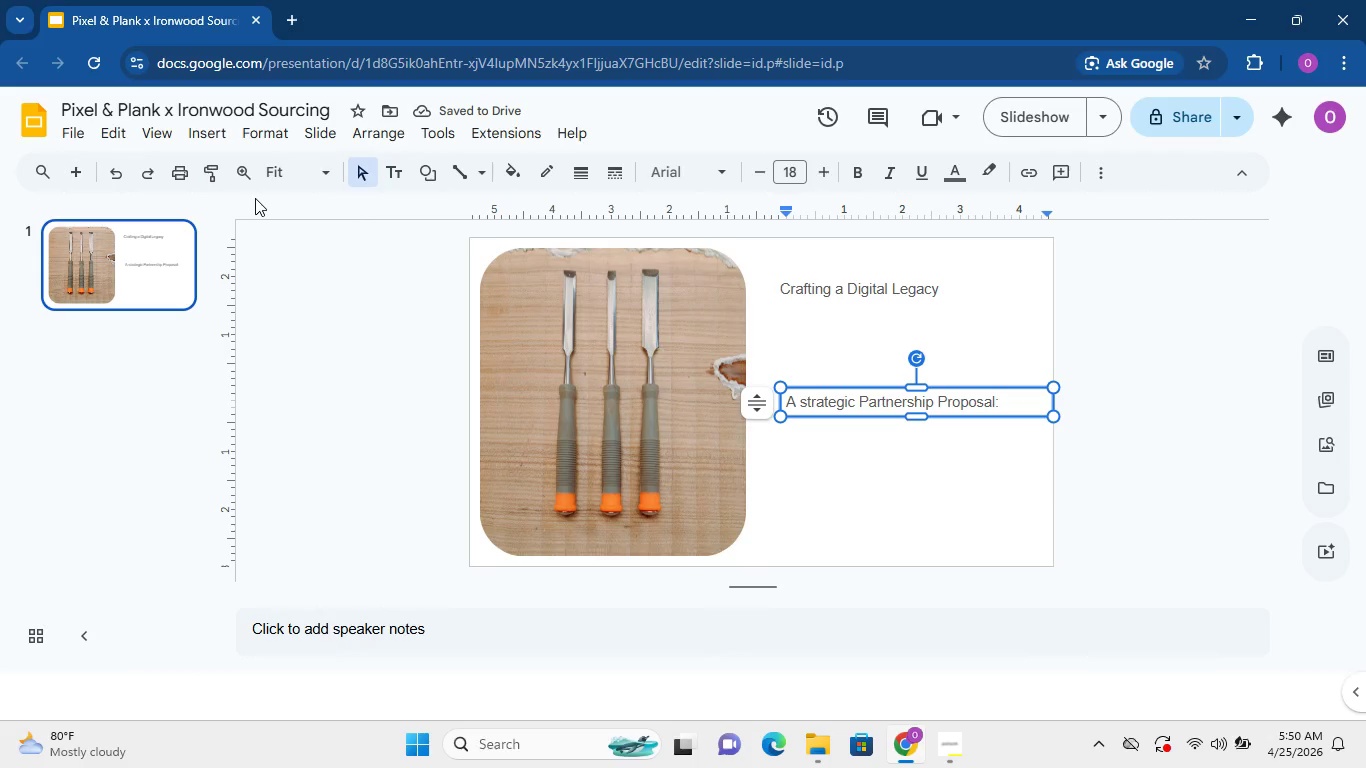 
wait(9.45)
 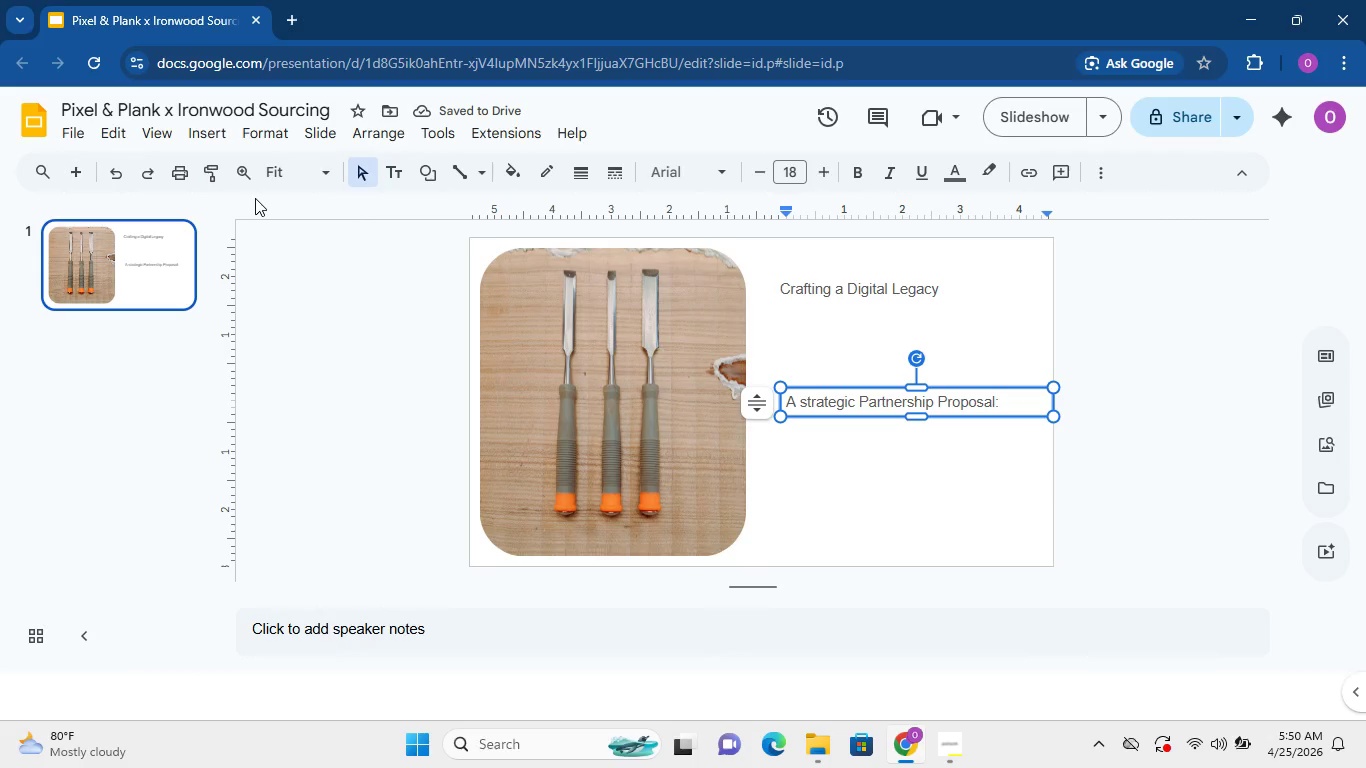 
left_click([944, 736])